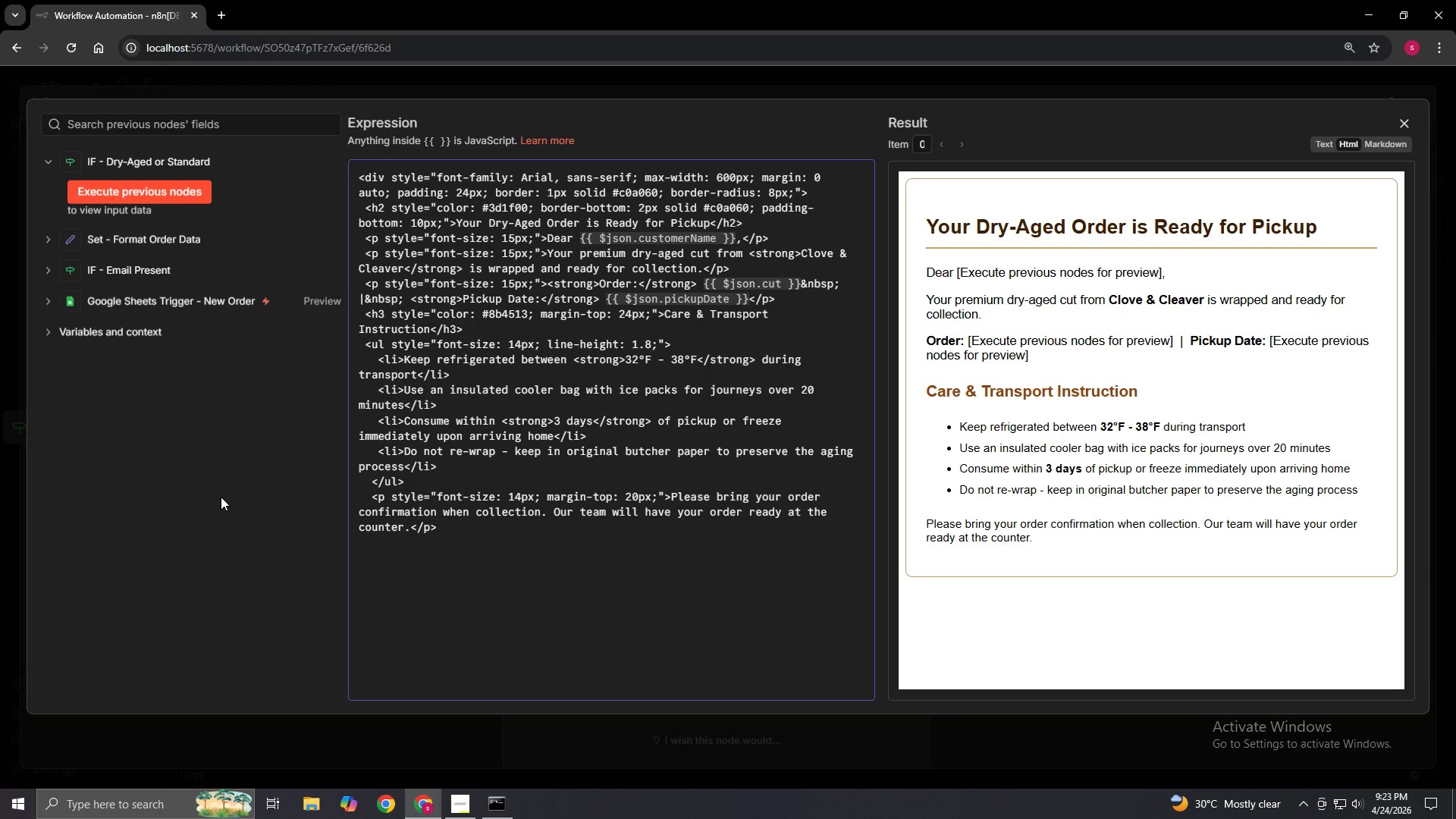 
key(Shift+Comma)
 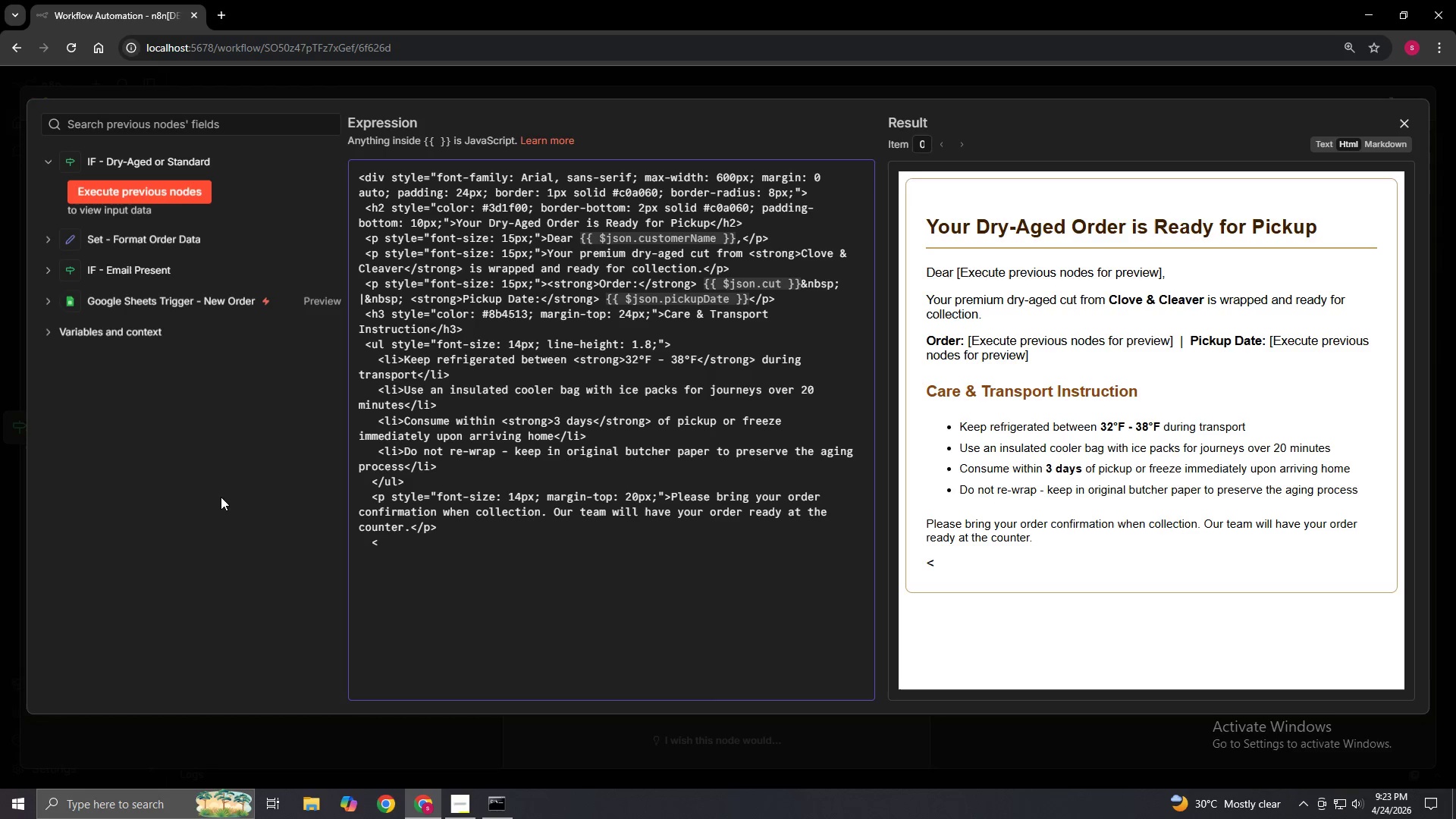 
key(ArrowUp)
 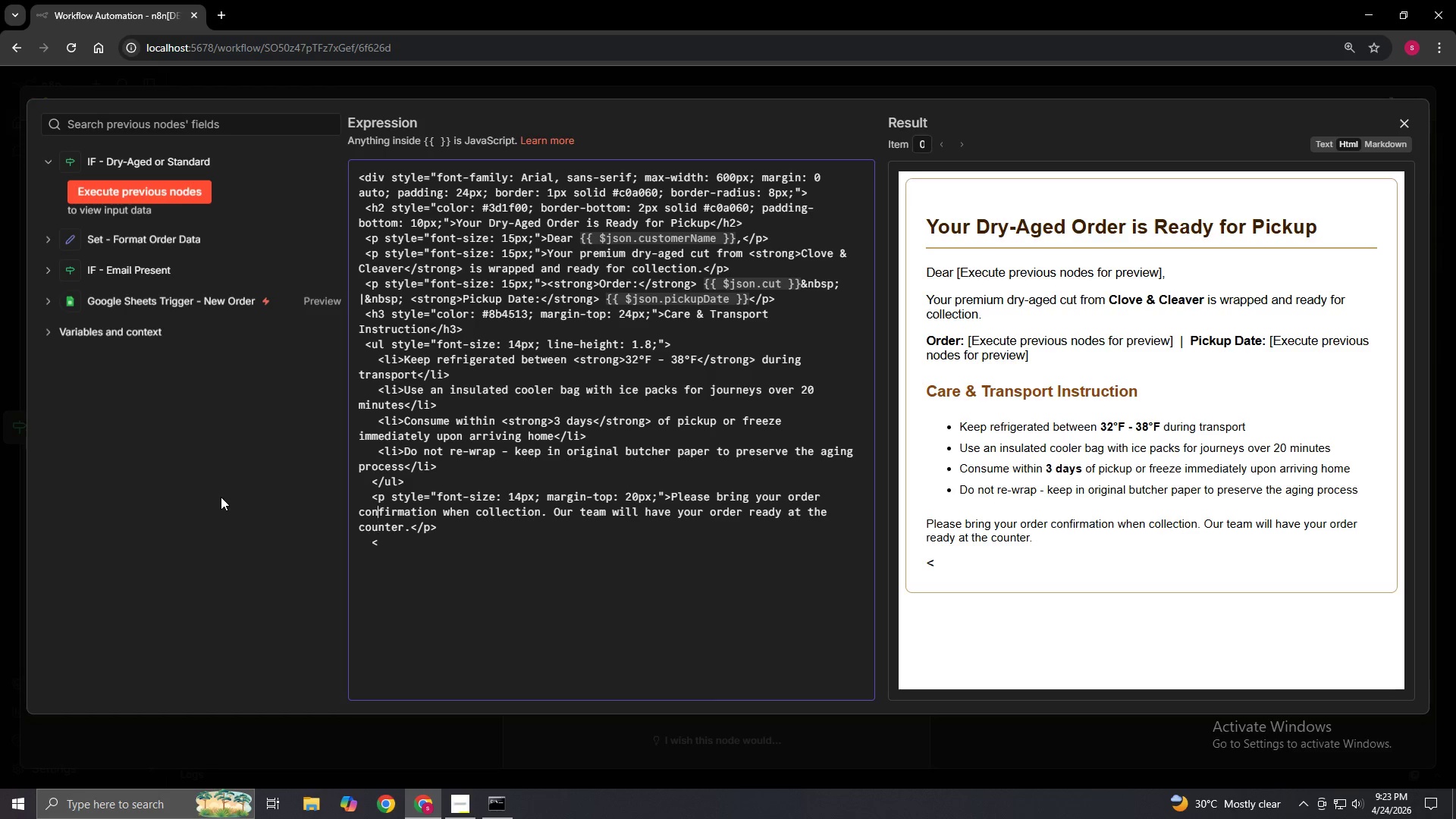 
key(ArrowUp)
 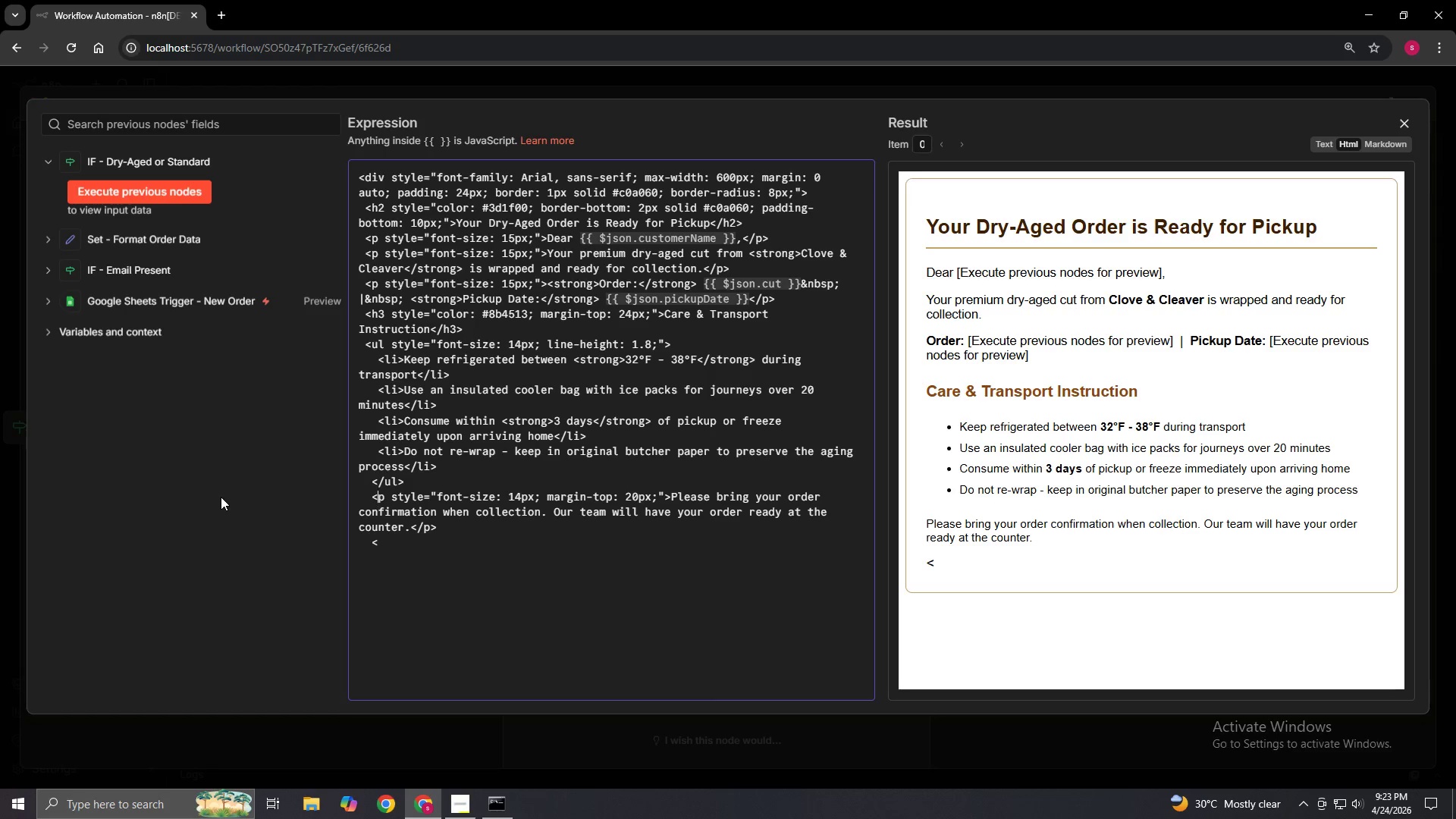 
key(ArrowUp)
 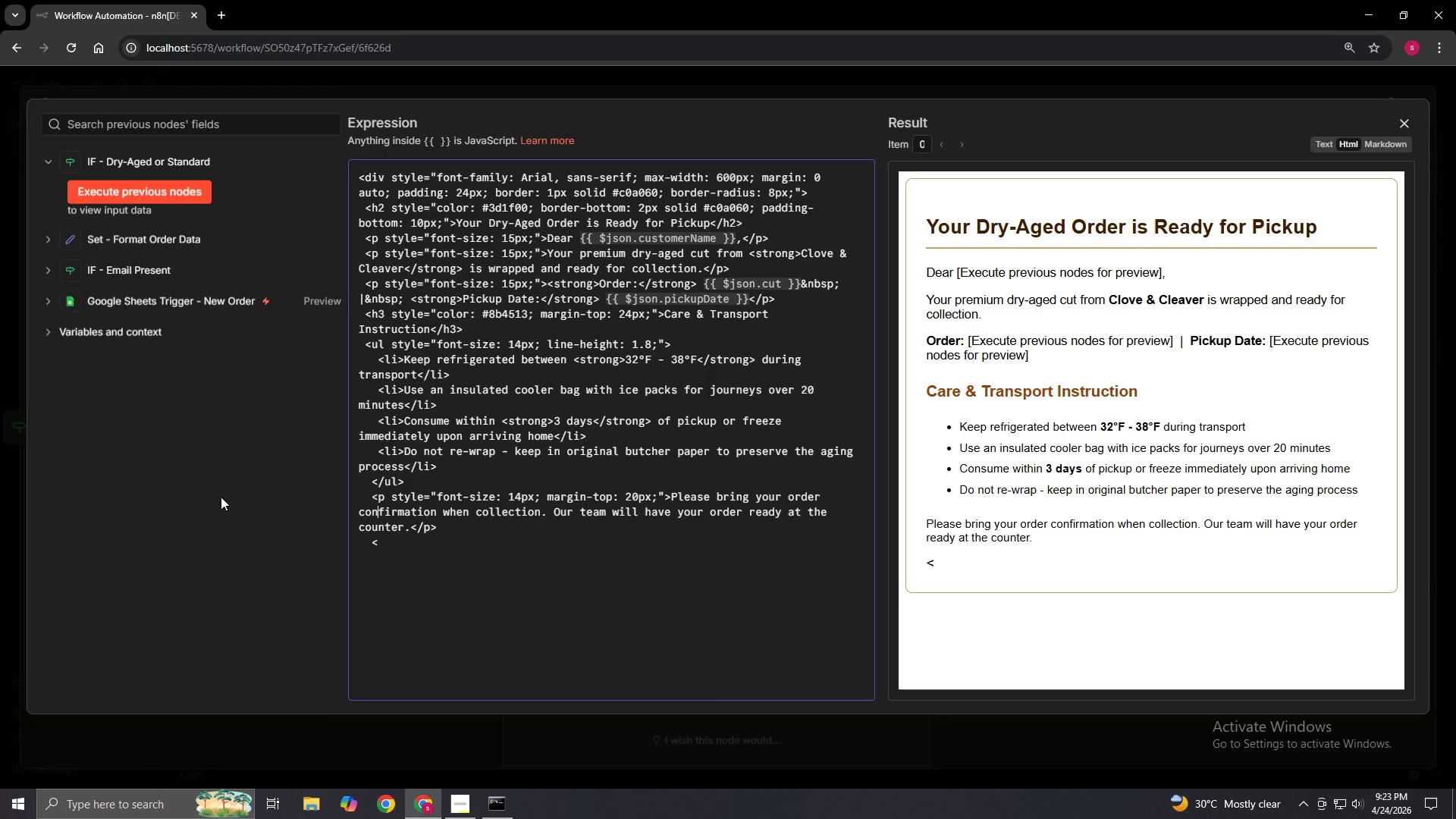 
key(ArrowDown)
 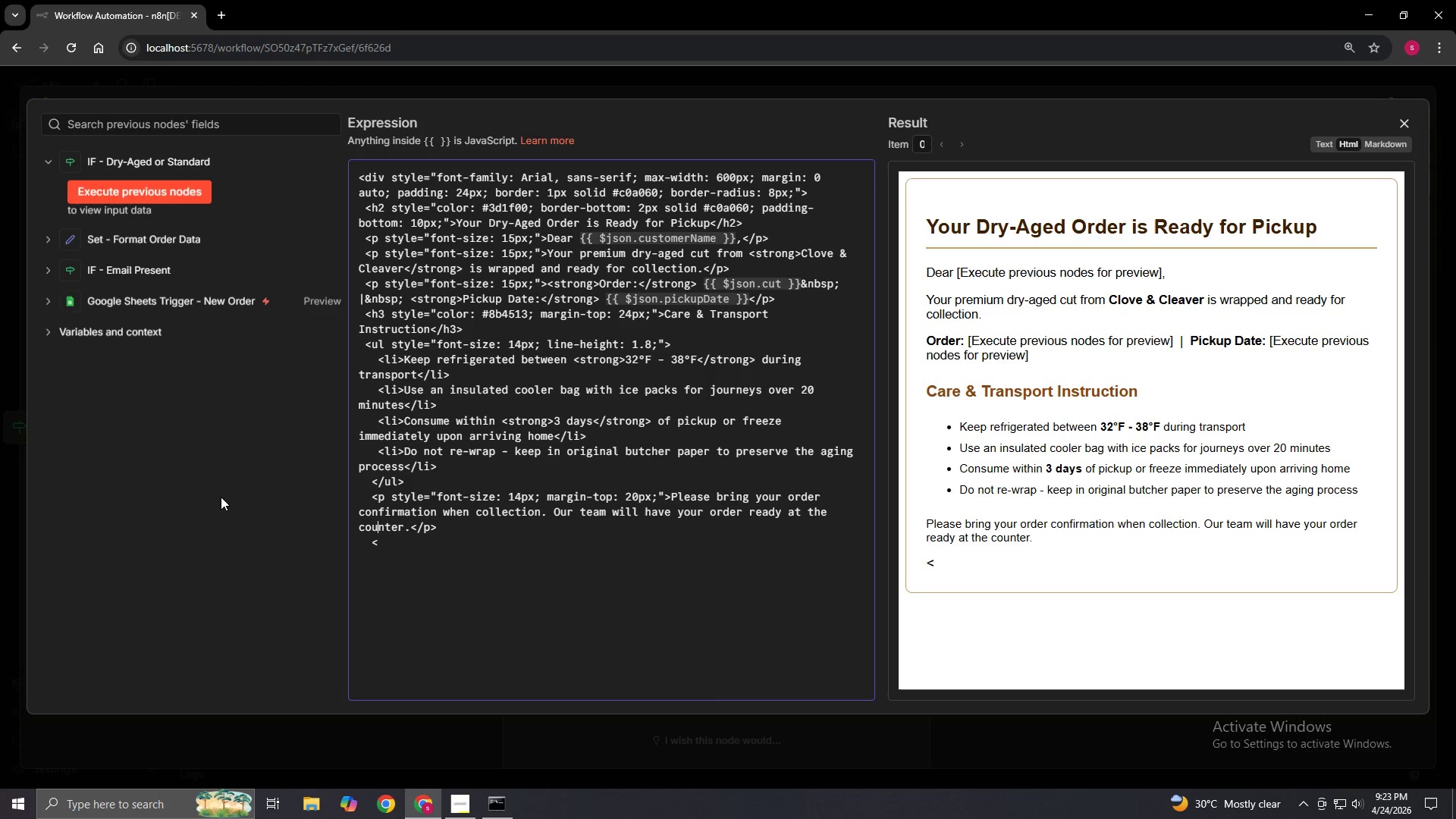 
key(ArrowDown)
 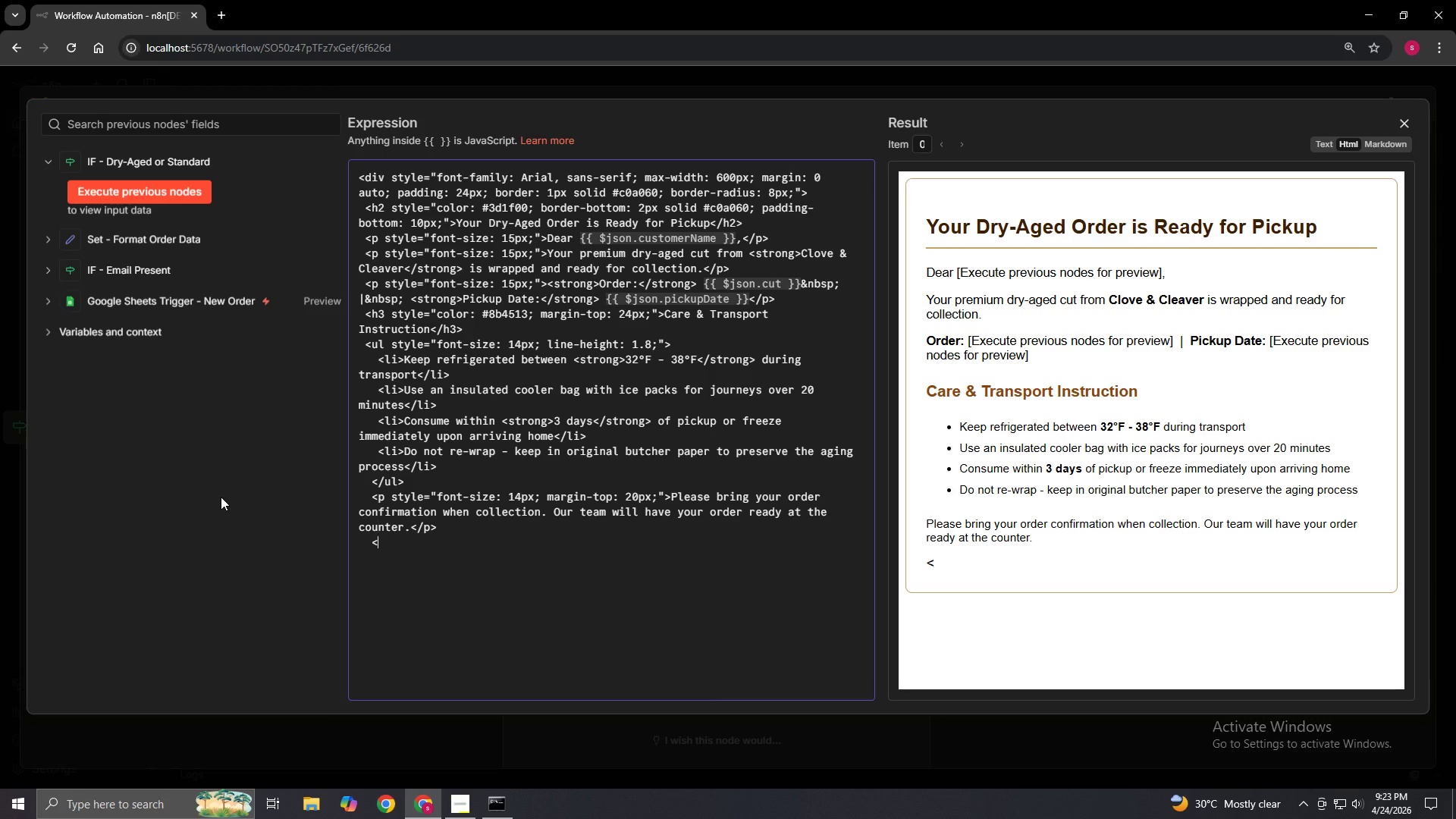 
key(ArrowDown)
 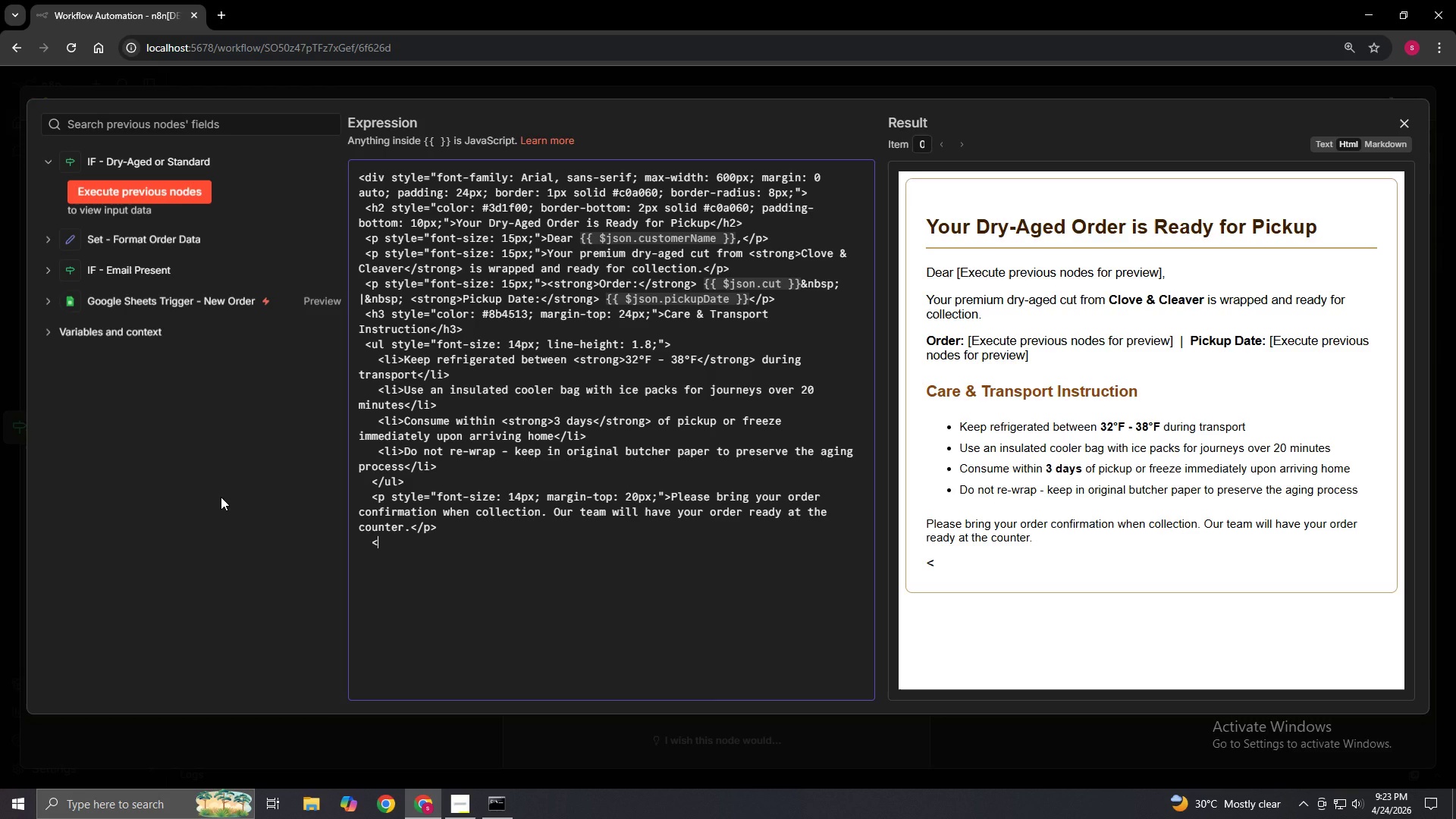 
type(p style="color: #8b4513; font-style:)
 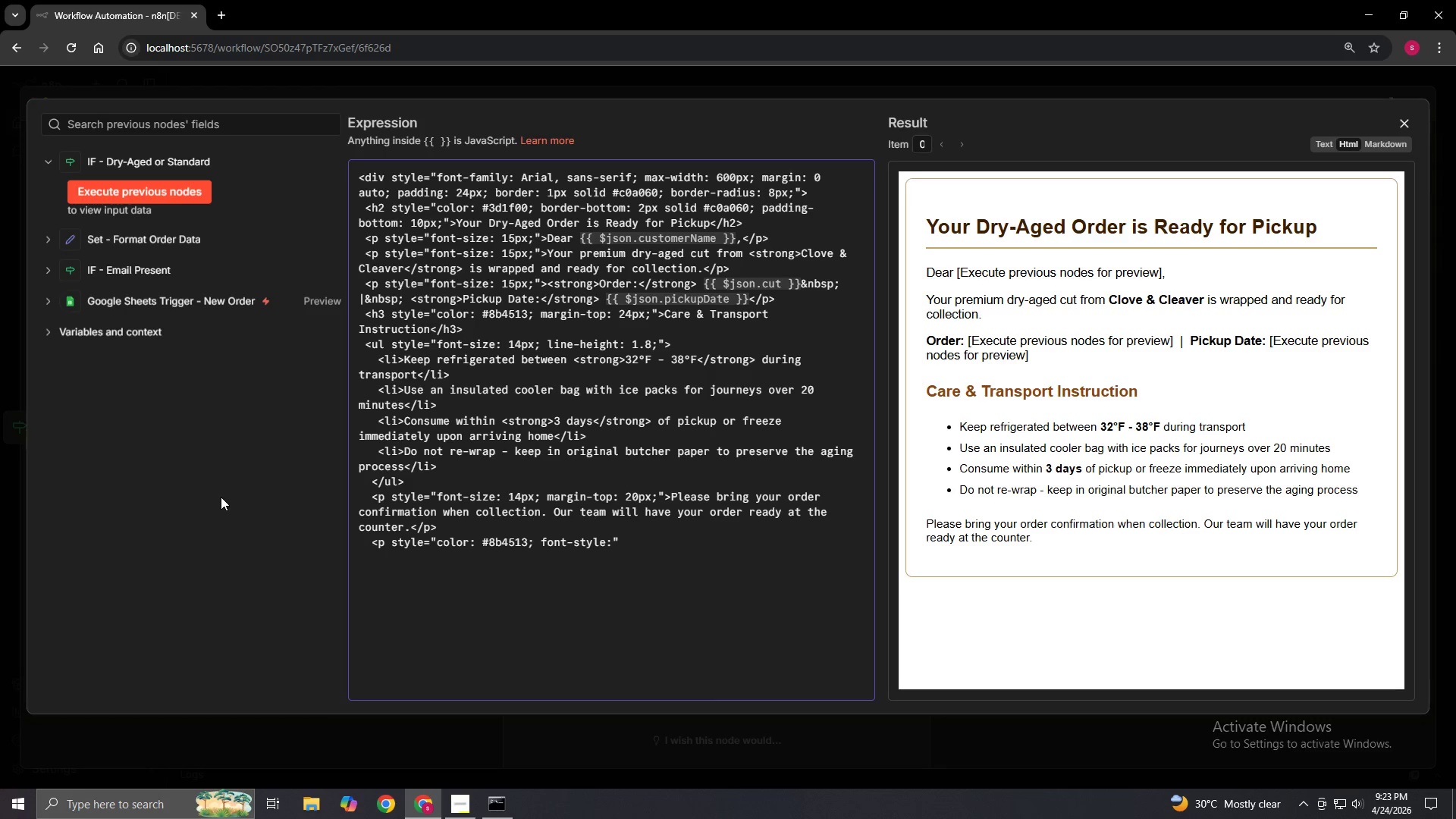 
type( italic; margg)
key(Backspace)
type(in-top: 24px;">Thank you fir )
key(Backspace)
key(Backspace)
key(Backspace)
type(or choosing c)
key(Backspace)
type(Clove & Cleaver.</p>)
 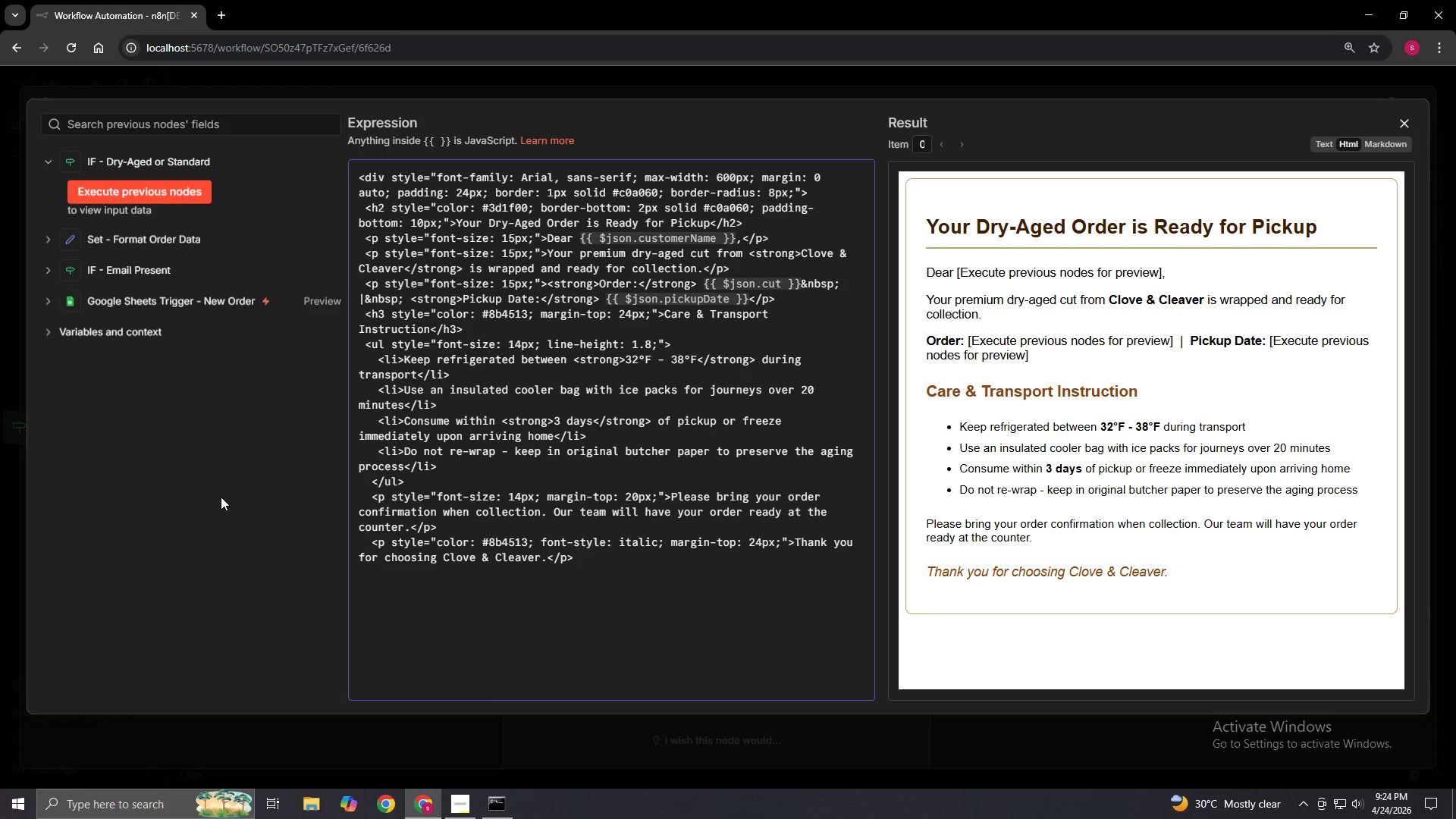 
key(Enter)
 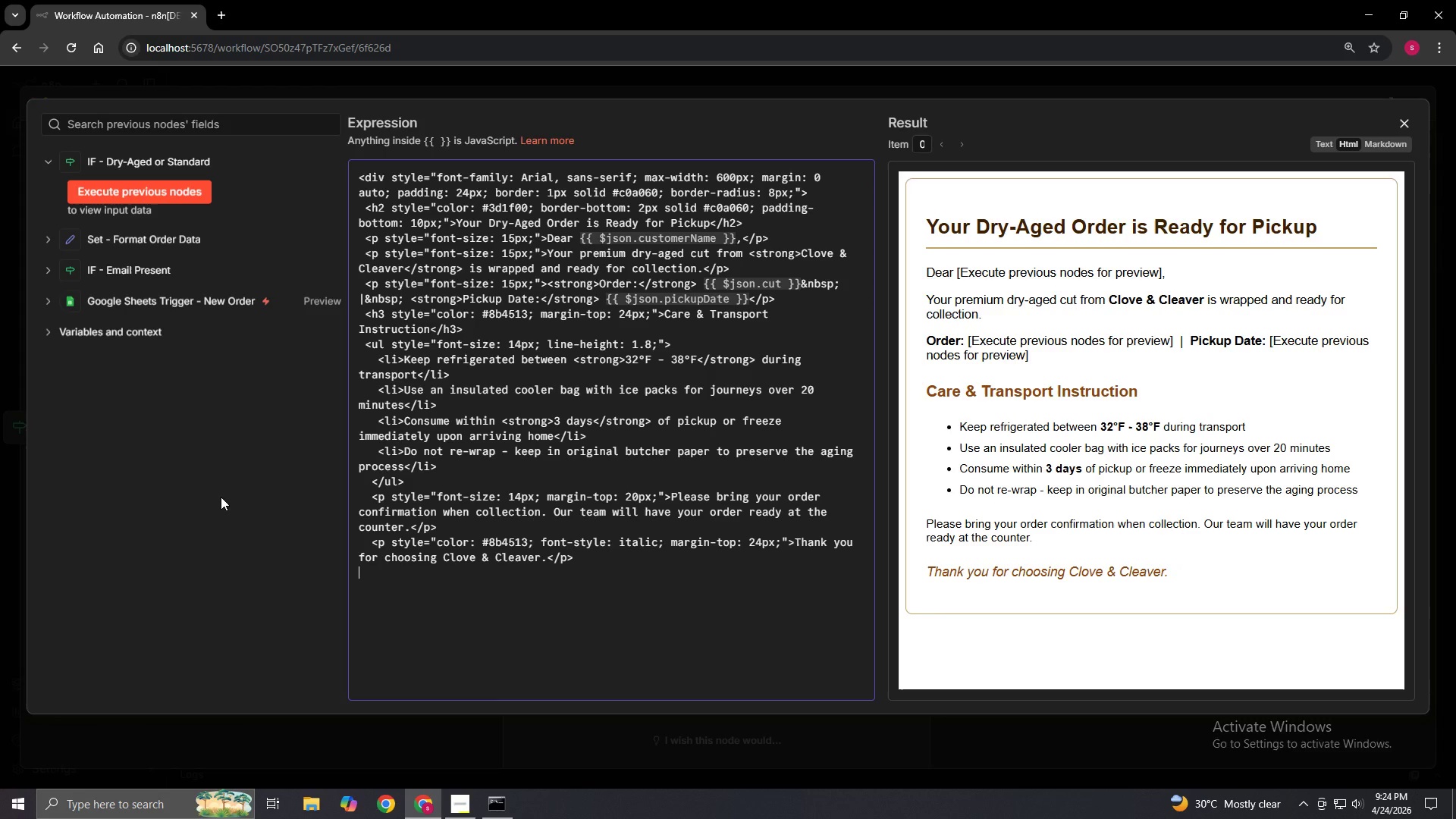 
type(</div>)
 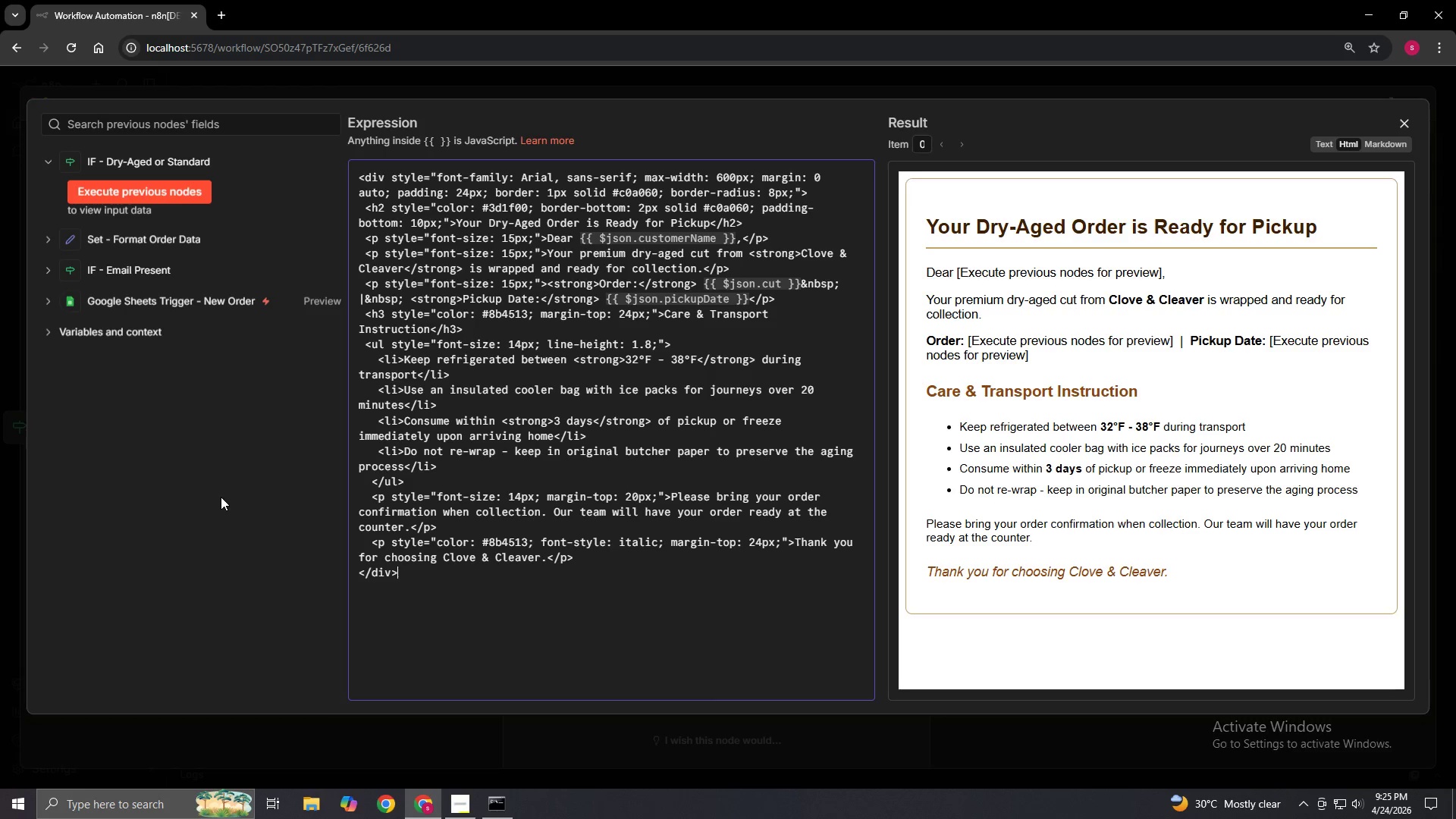 
left_click([593, 647])
 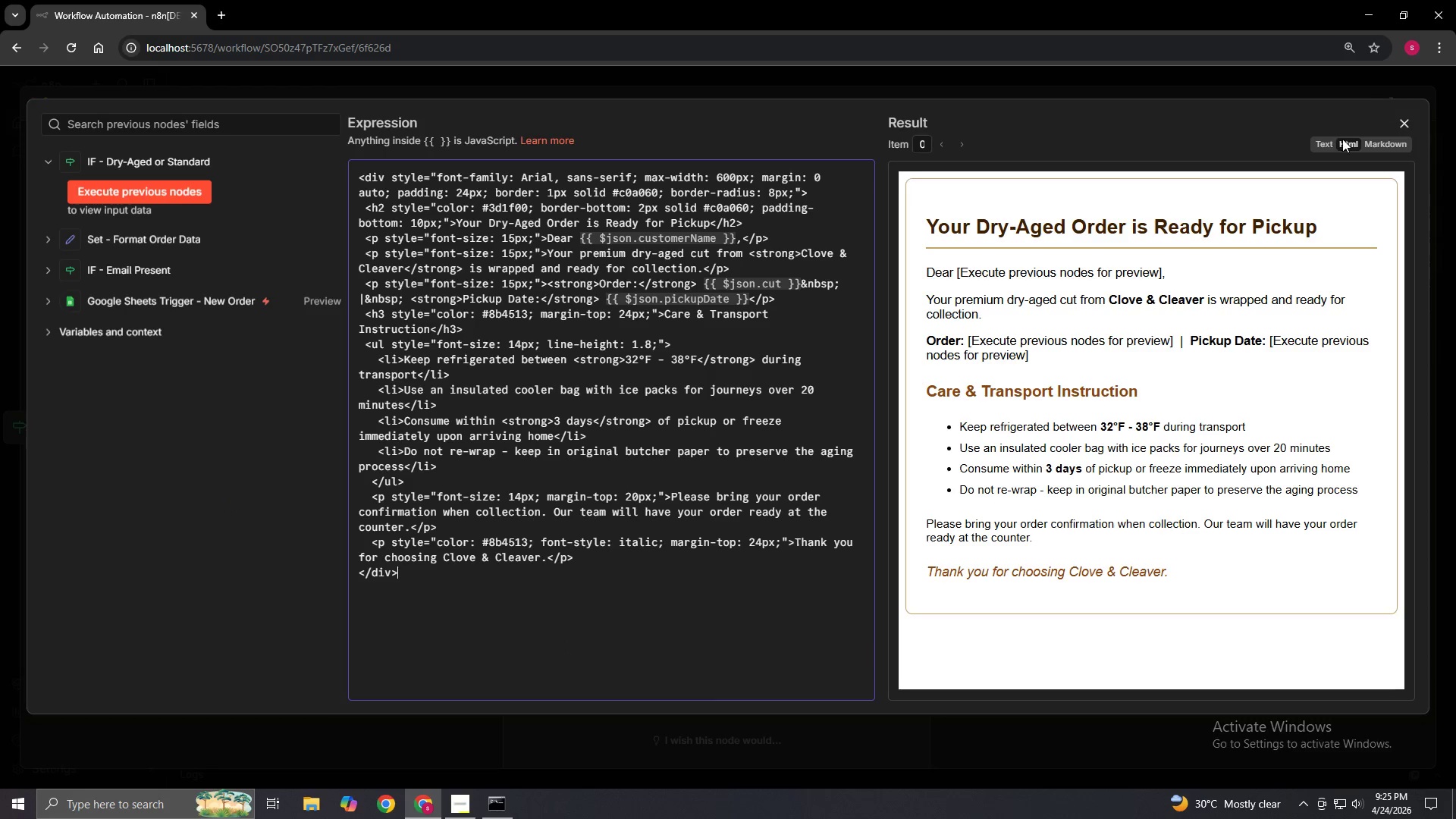 
left_click([1329, 146])
 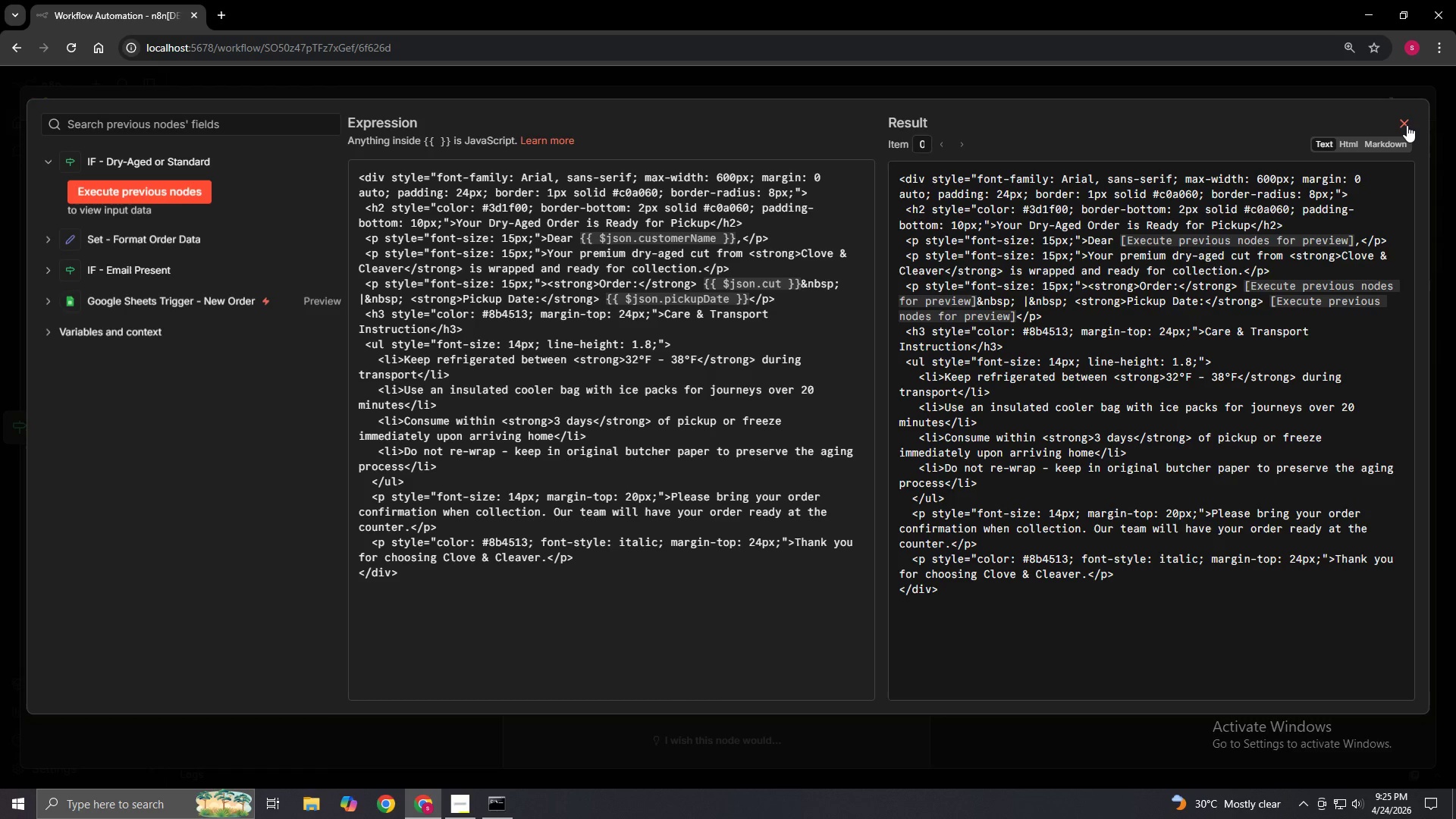 
left_click([1407, 125])
 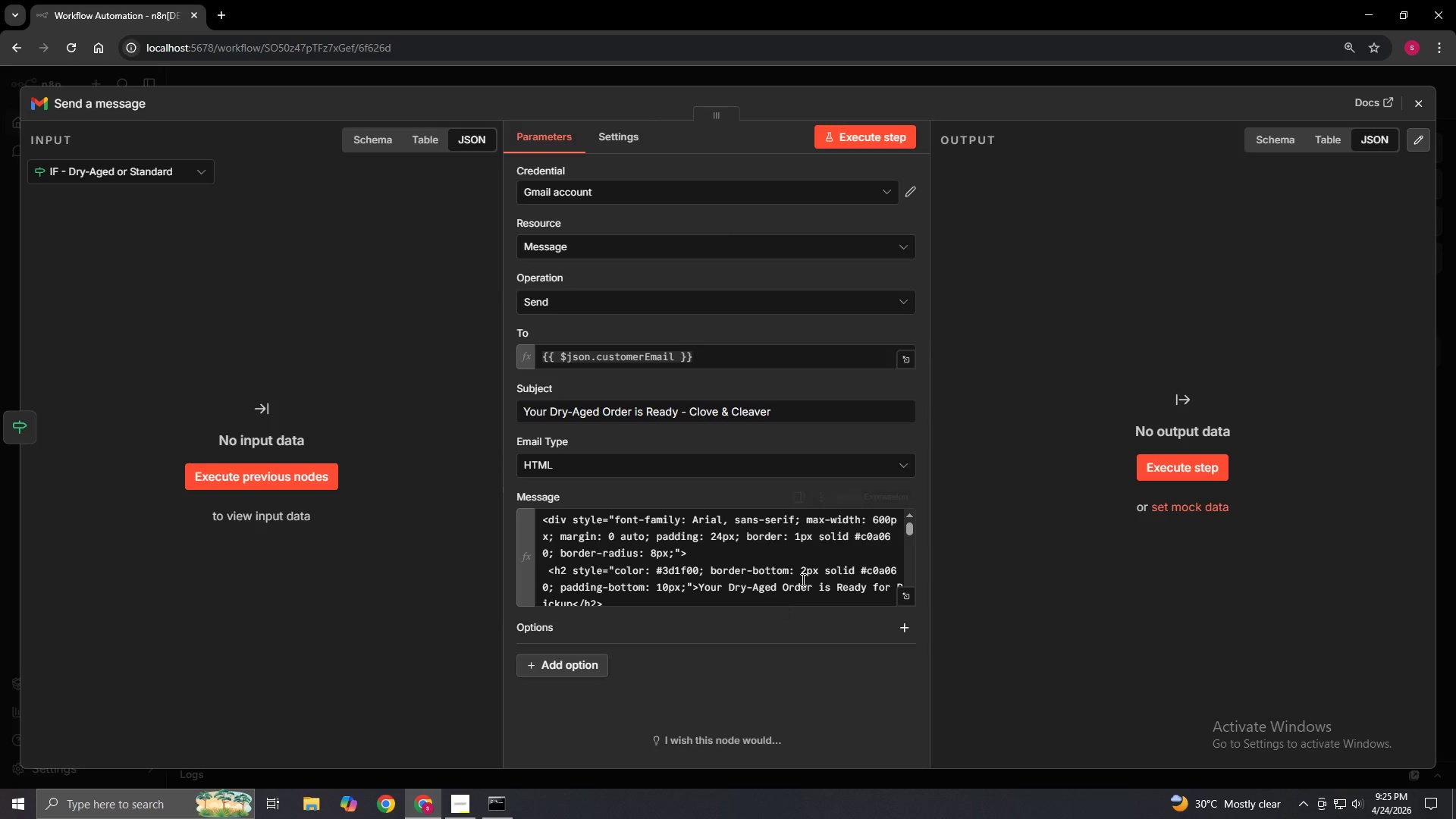 
scroll: coordinate [805, 576], scroll_direction: down, amount: 8.0
 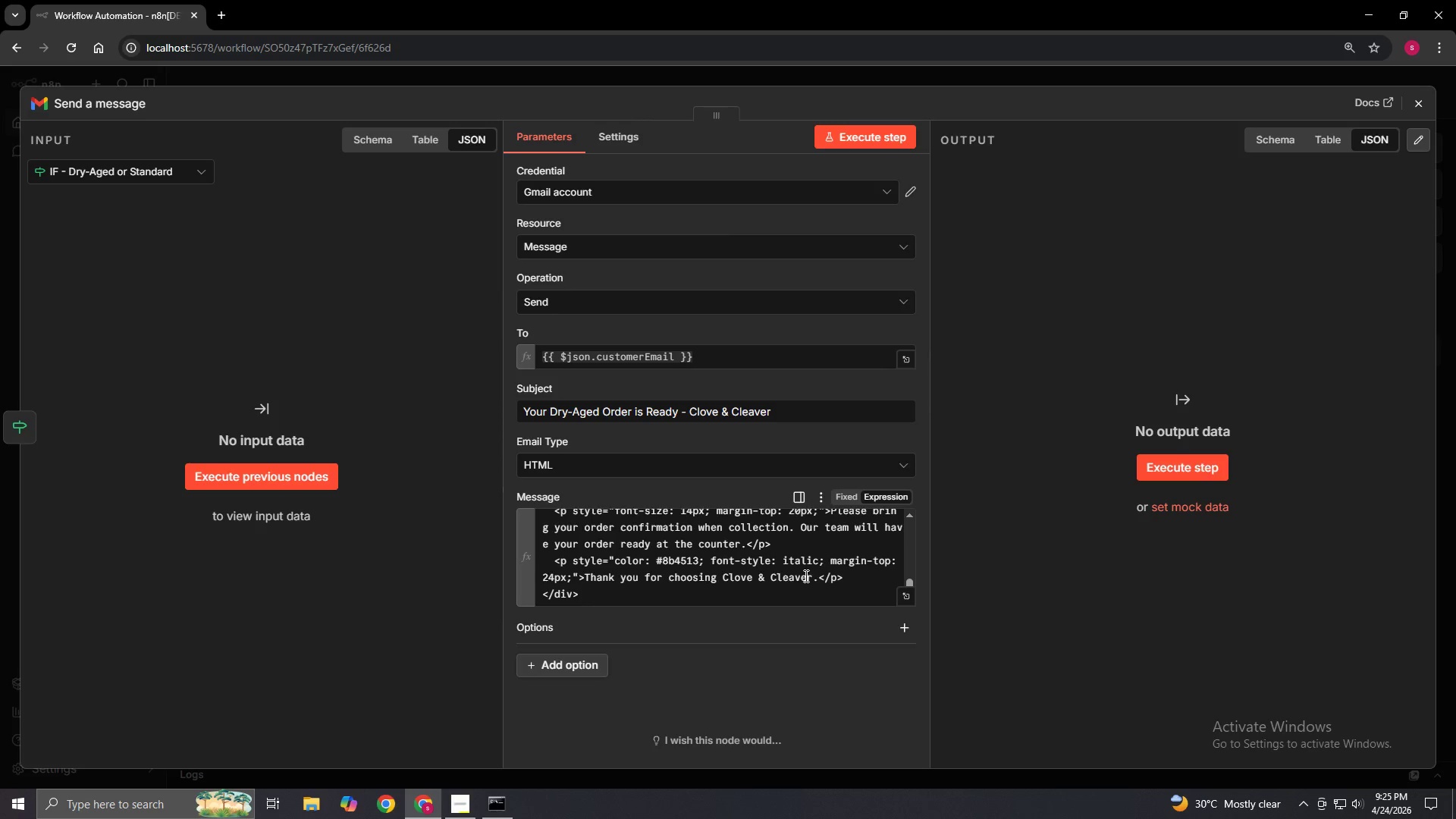 
scroll: coordinate [752, 487], scroll_direction: up, amount: 10.0
 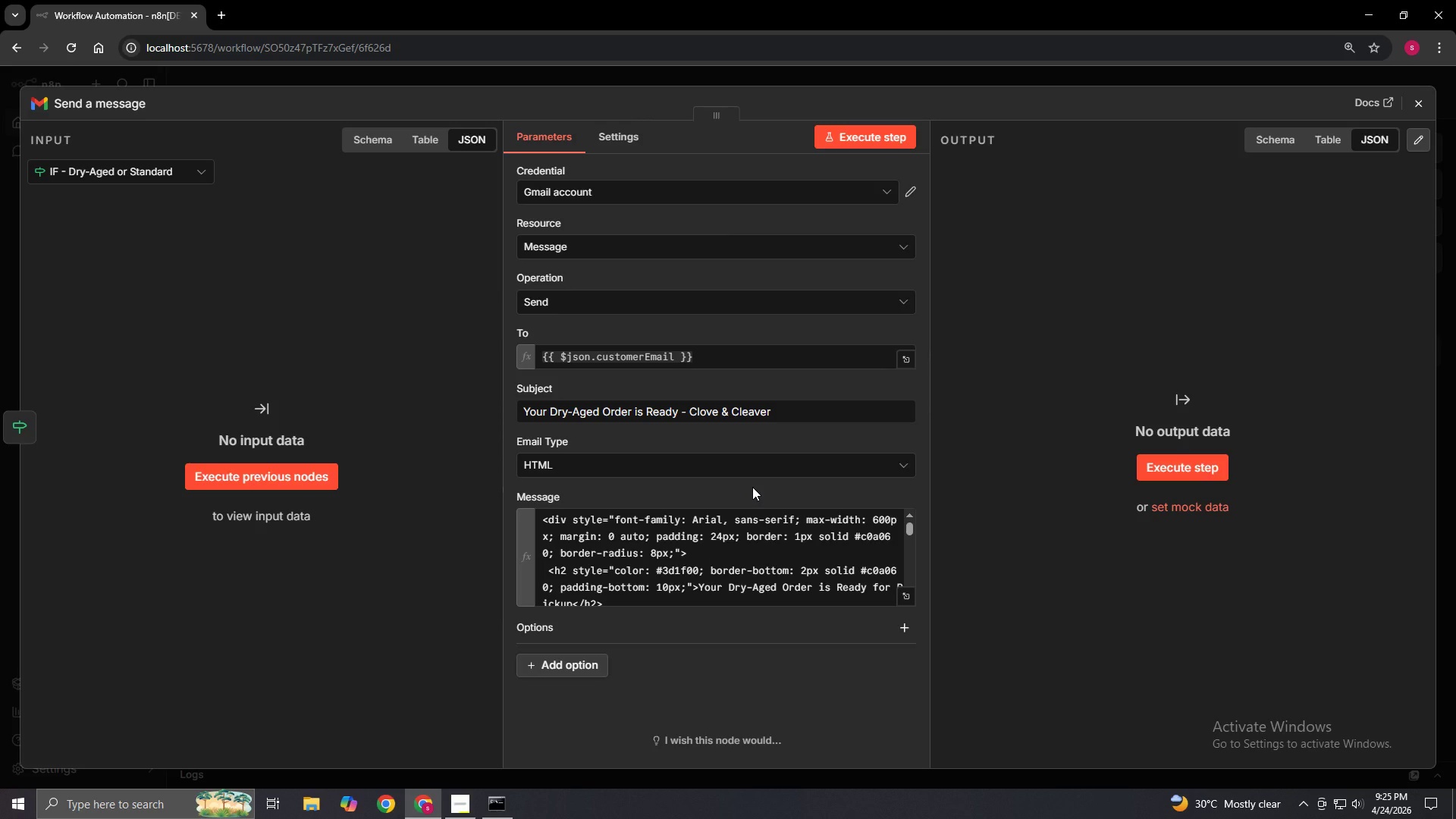 
wait(8.89)
 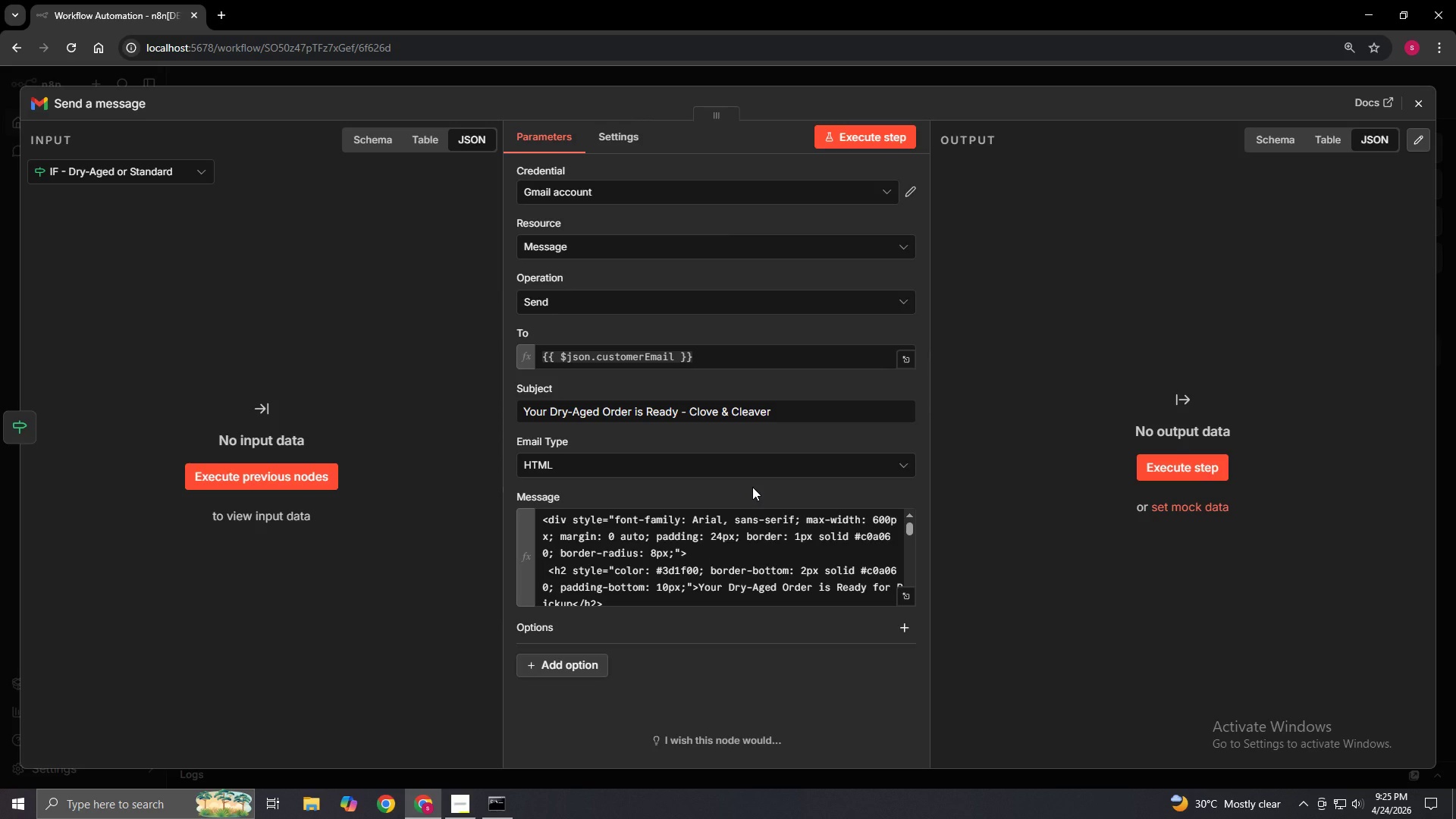 
left_click([1414, 95])
 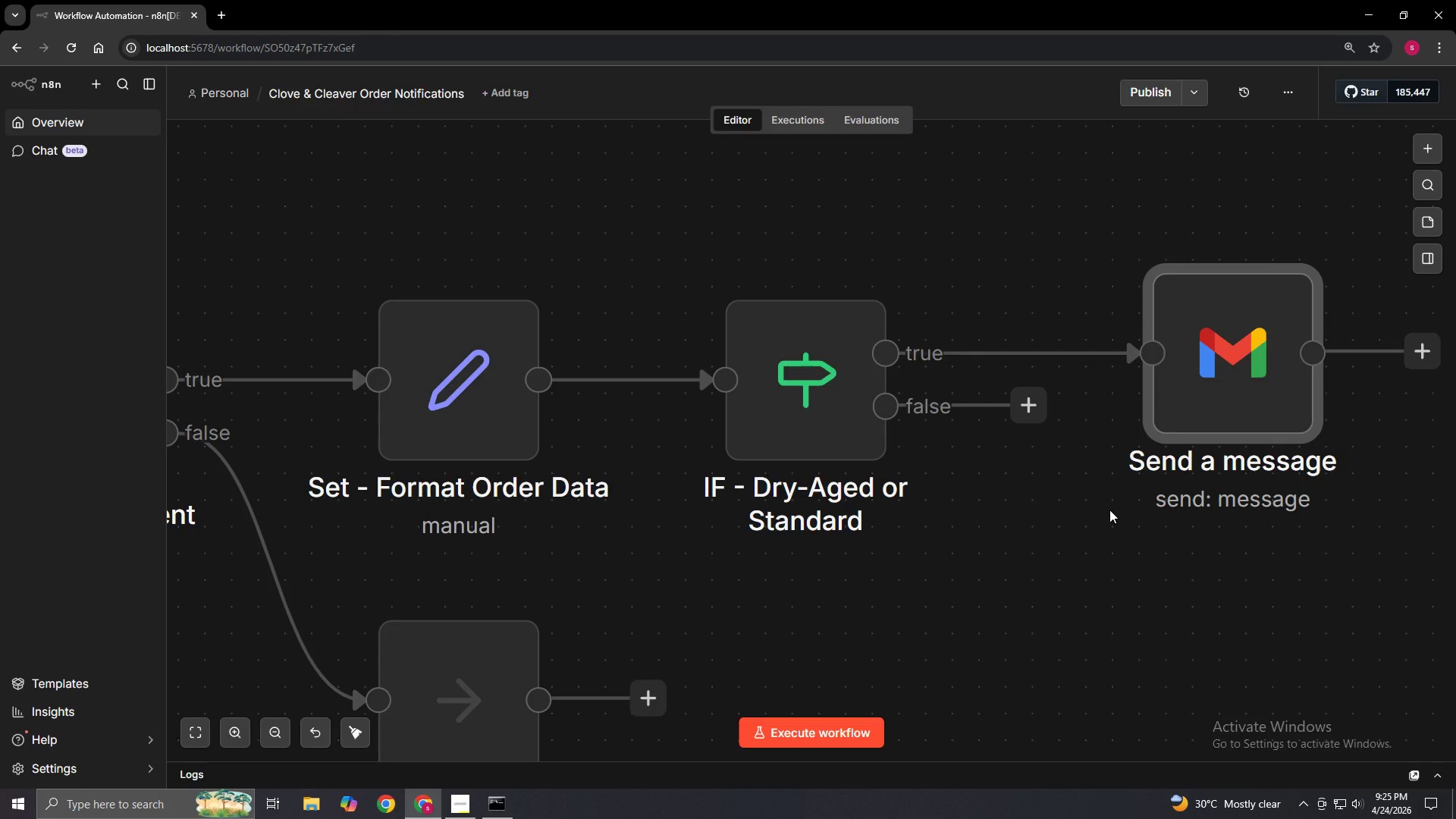 
hold_key(key=ControlLeft, duration=1.5)
left_click_drag(start_coordinate=[1020, 548], to_coordinate=[1100, 513])
 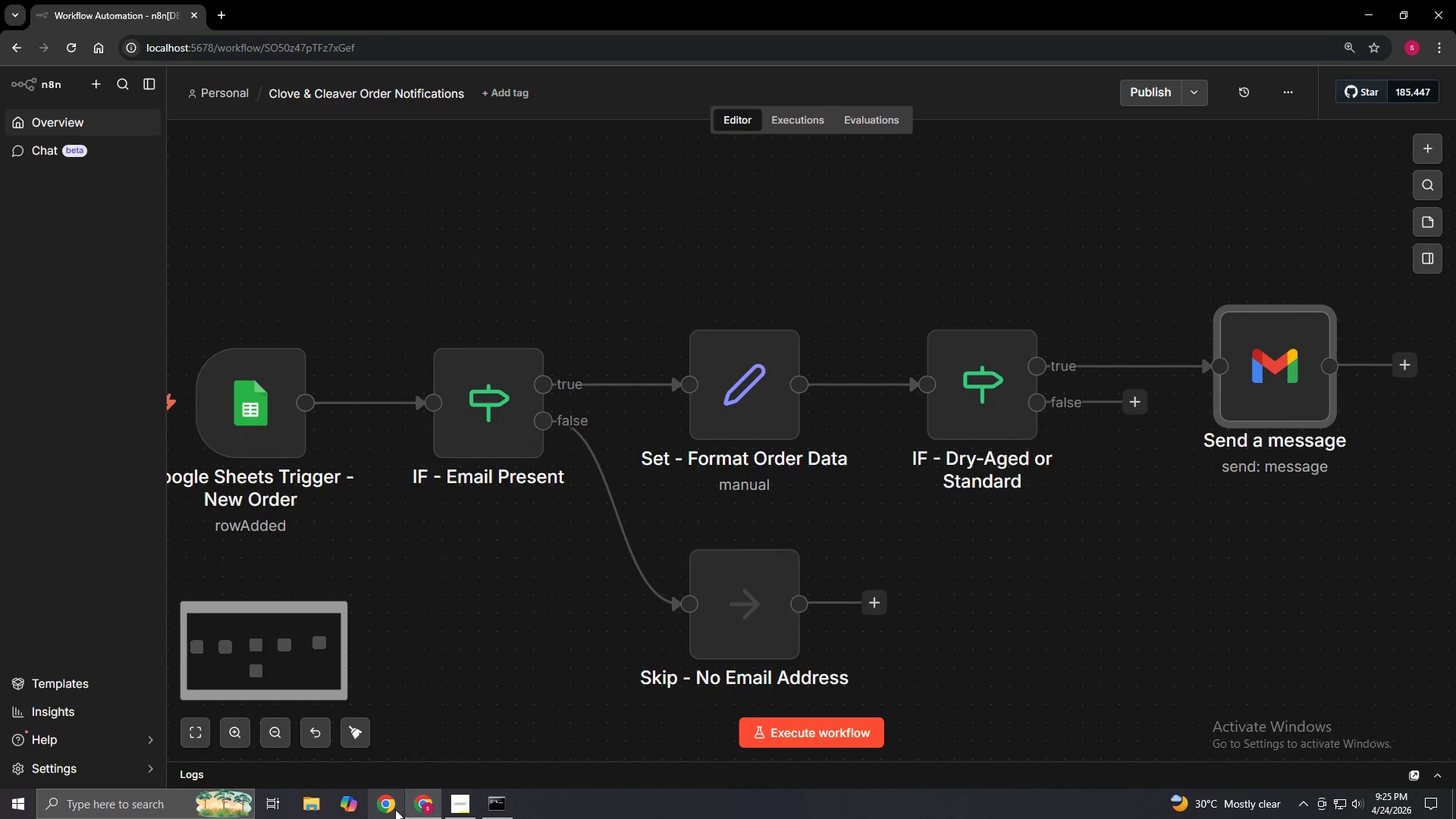 
scroll: coordinate [1109, 510], scroll_direction: down, amount: 3.0
 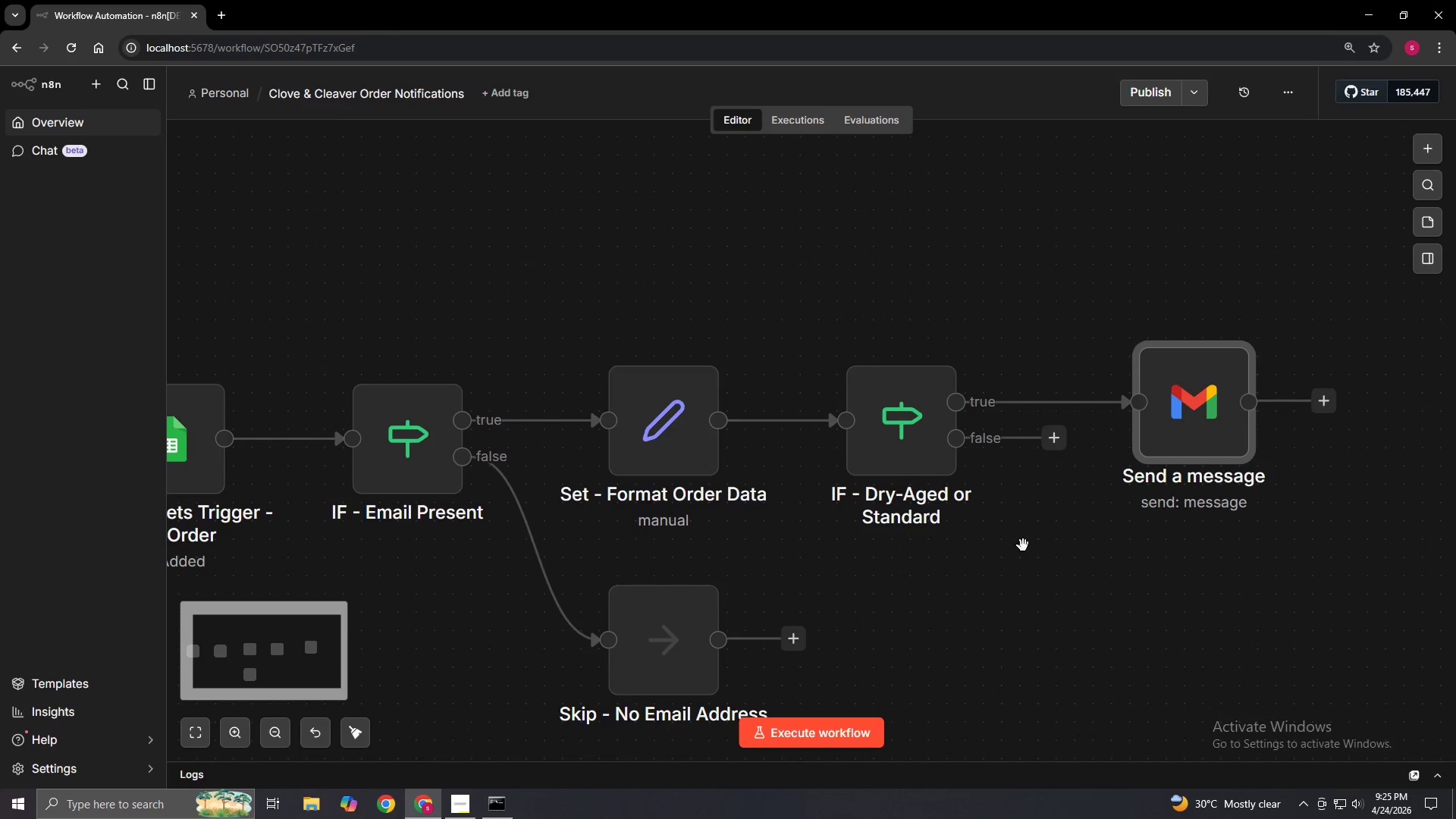 
key(Control+ControlLeft)
 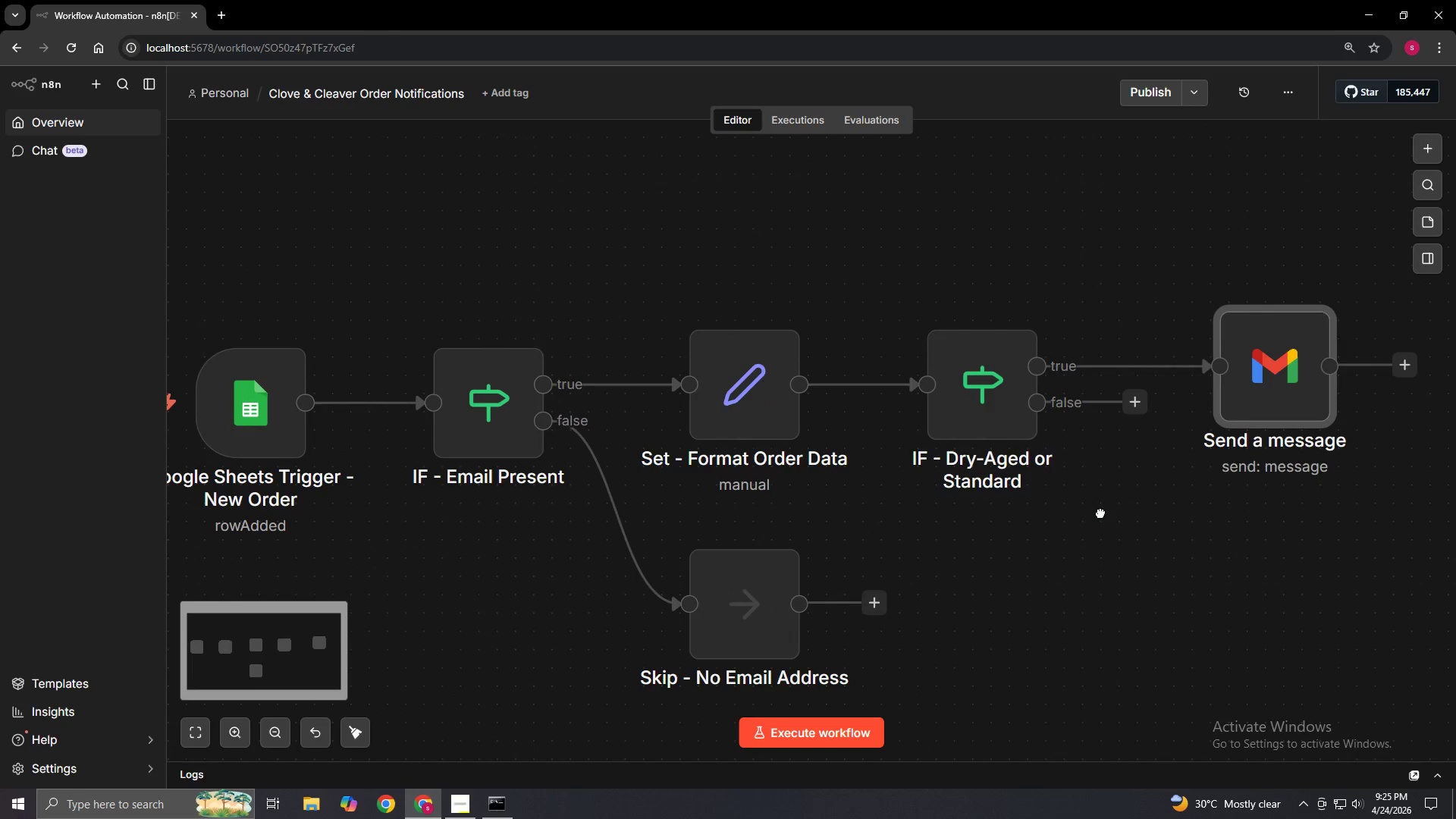 
key(Control+ControlLeft)
 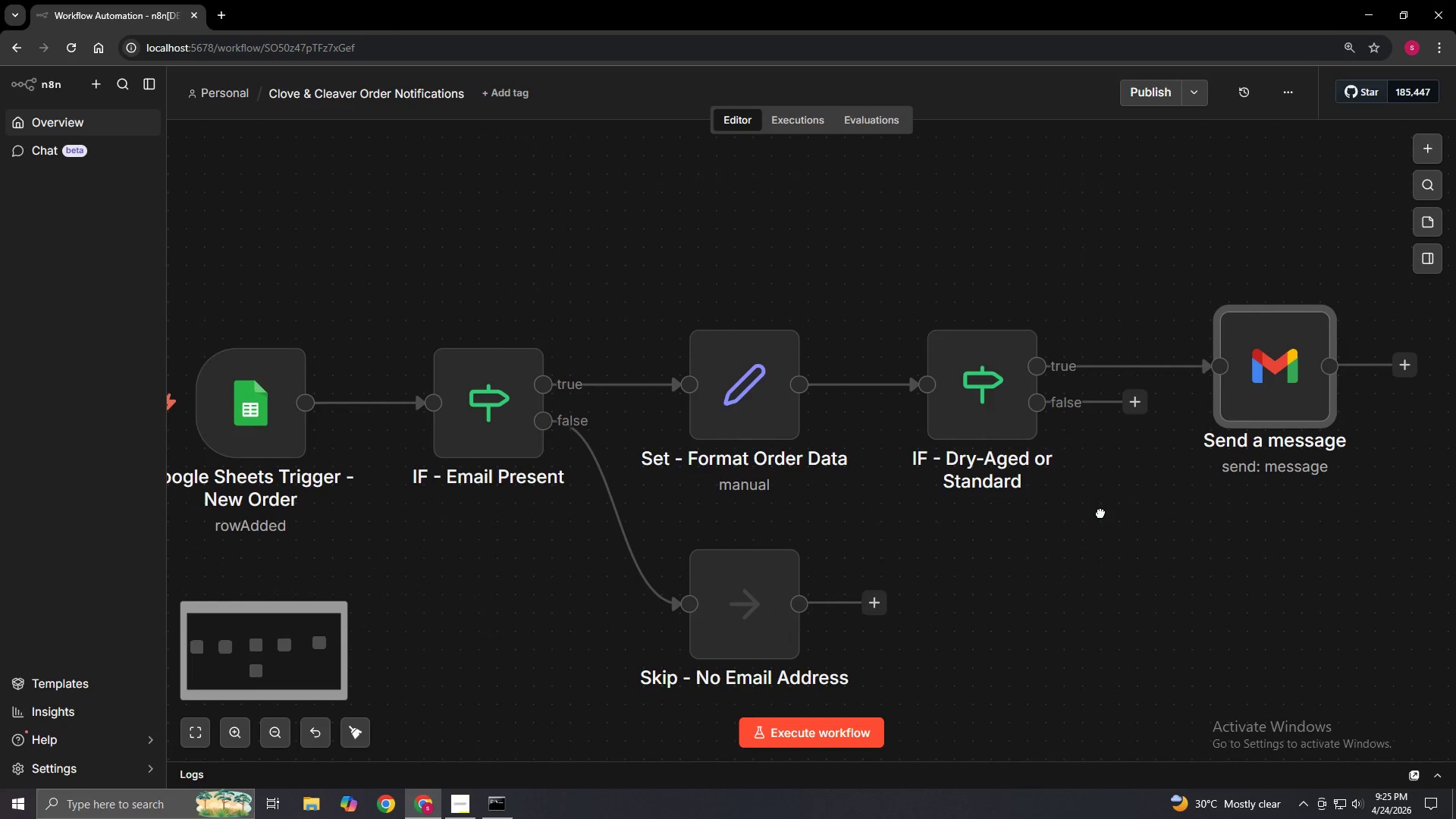 
key(Control+ControlLeft)
 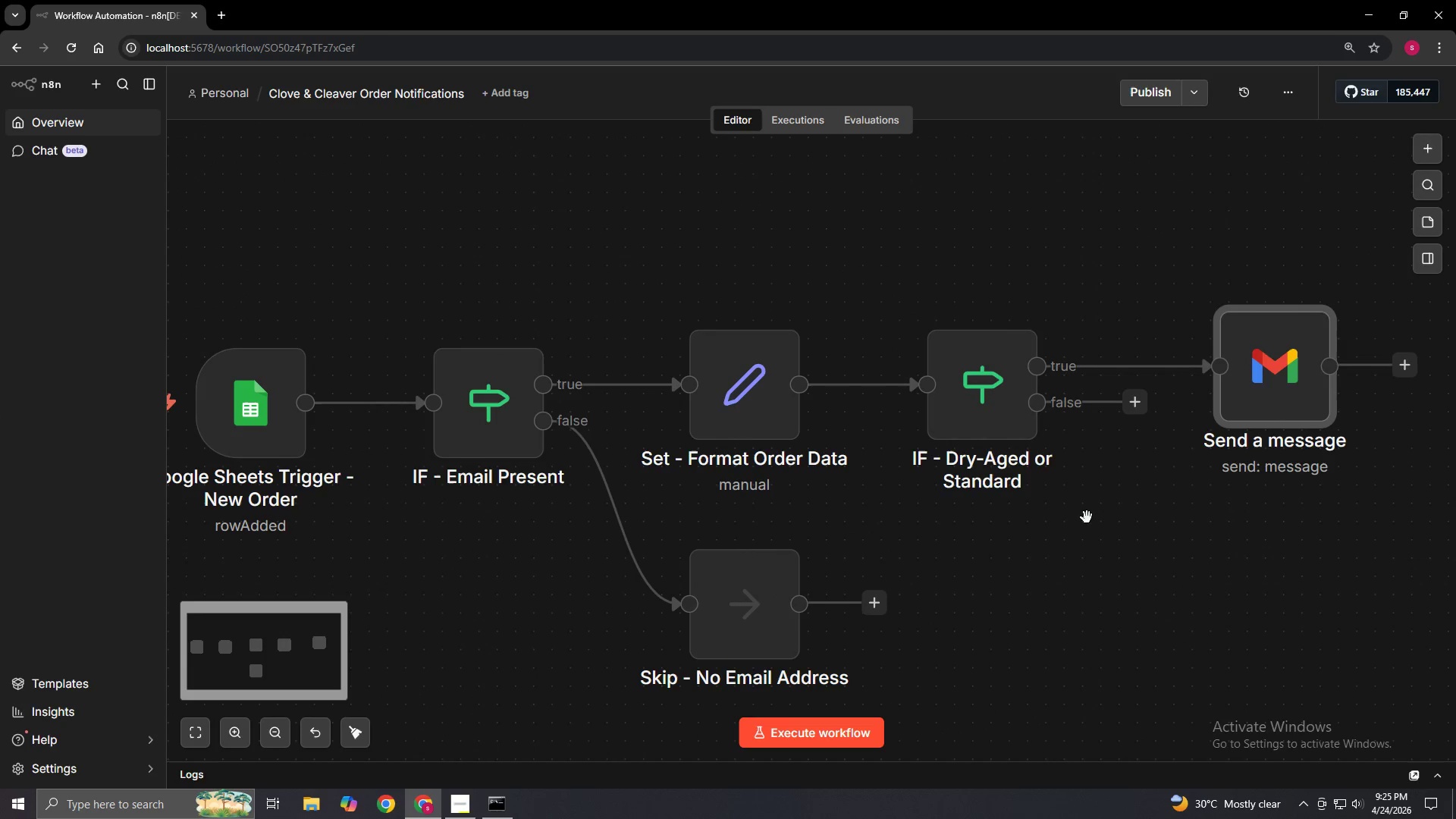 
key(Control+ControlLeft)
 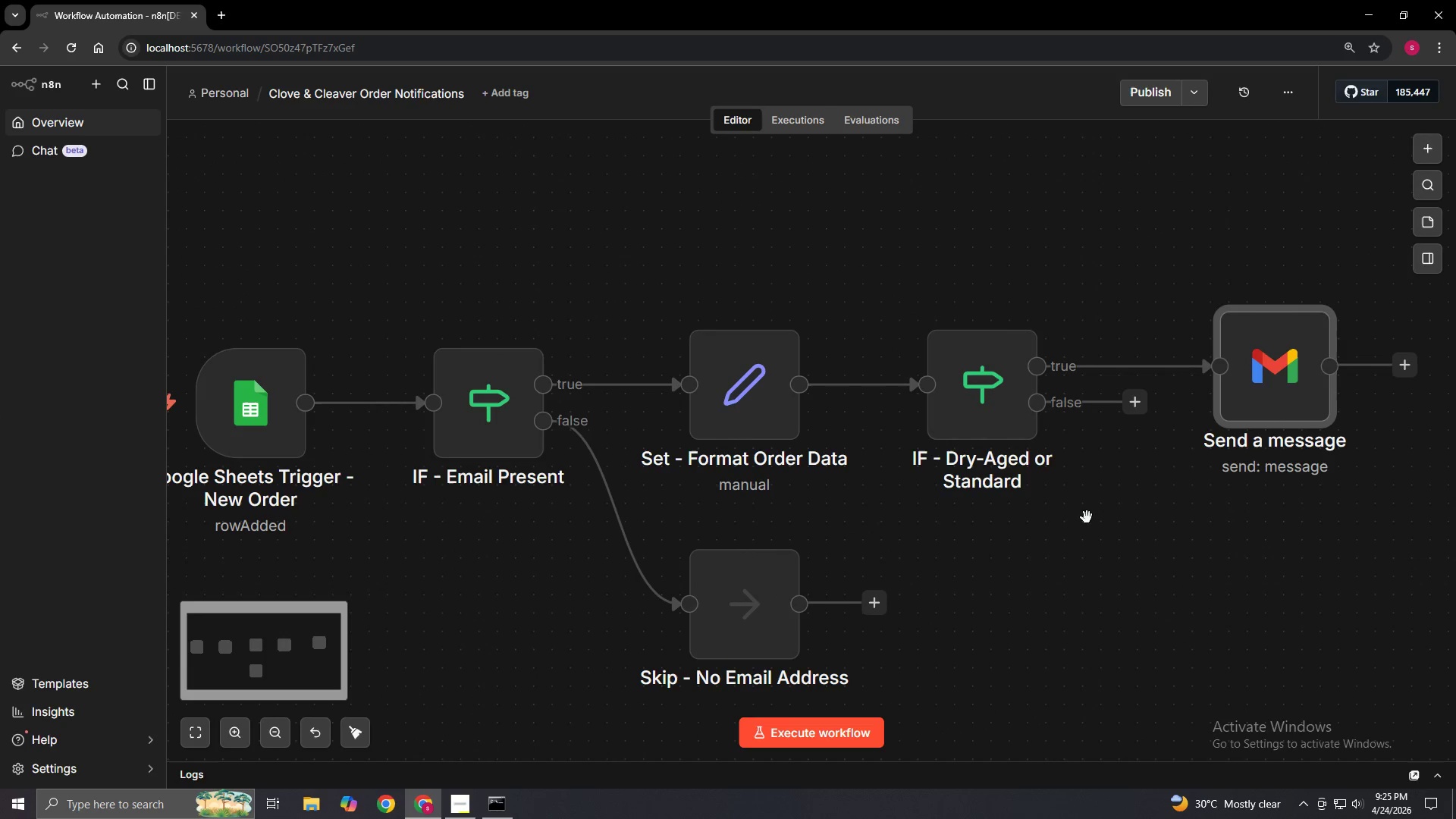 
key(Control+ControlLeft)
 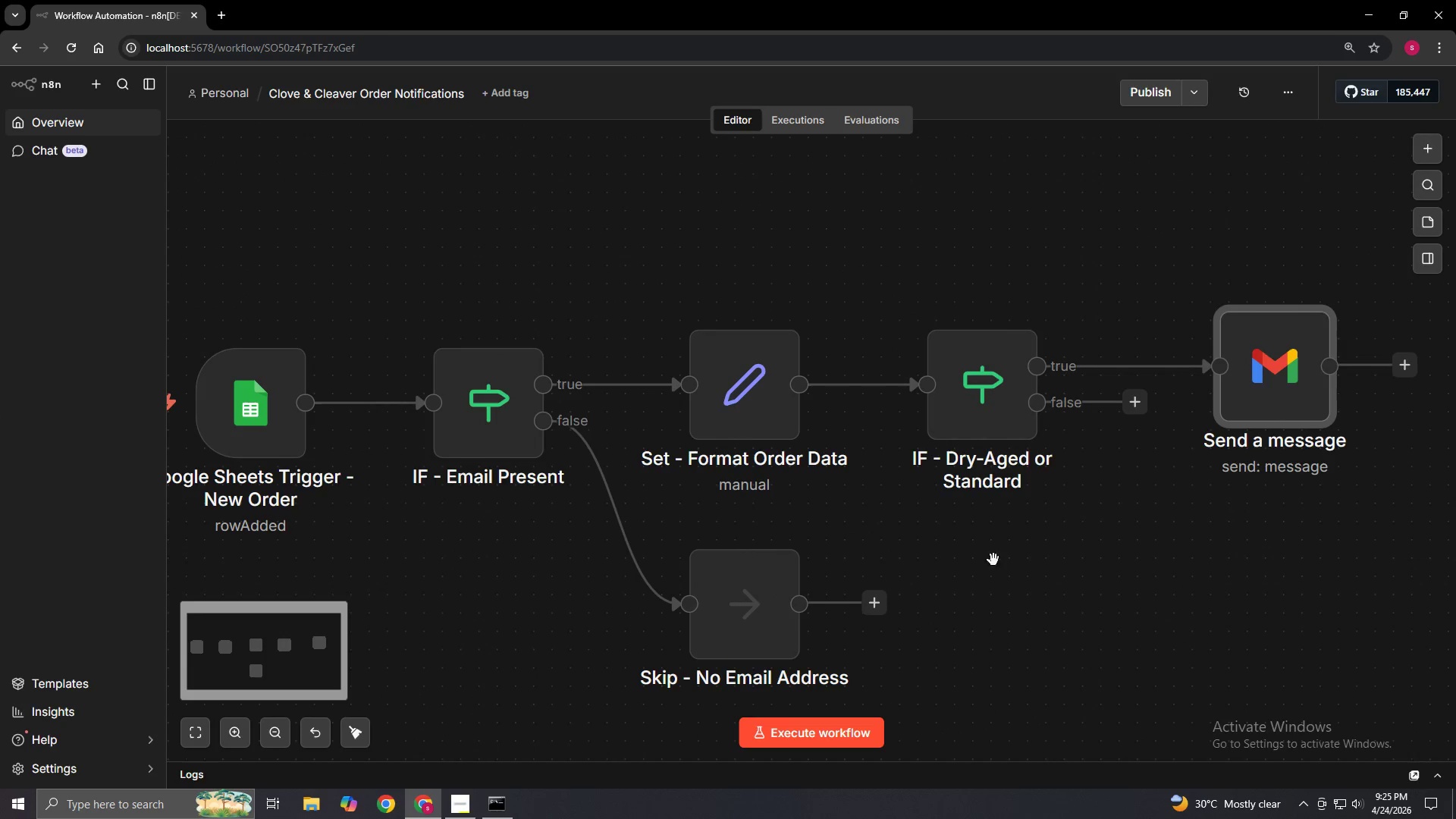 
key(Control+ControlLeft)
 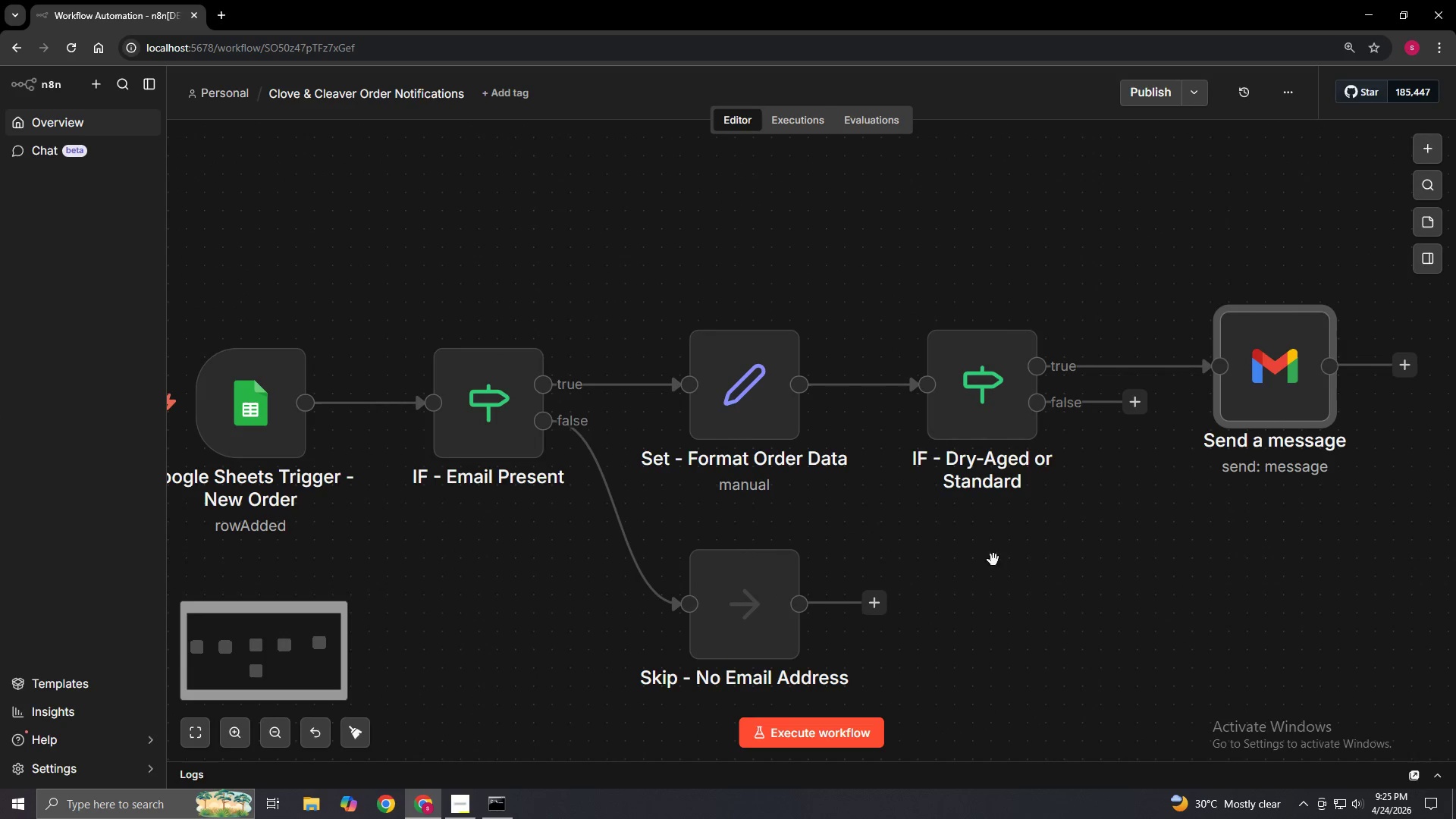 
key(Control+ControlLeft)
 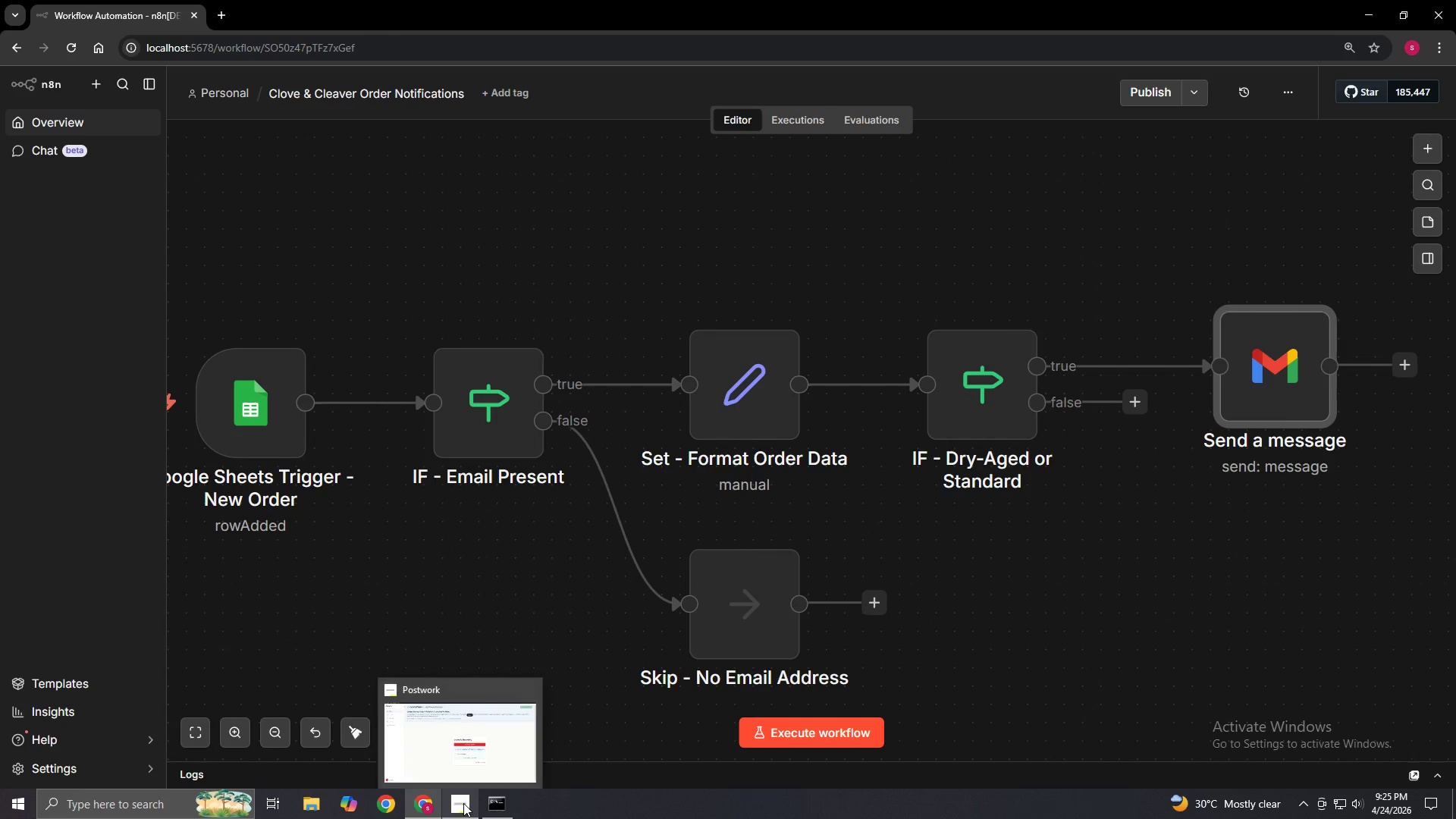 
left_click([463, 803])